 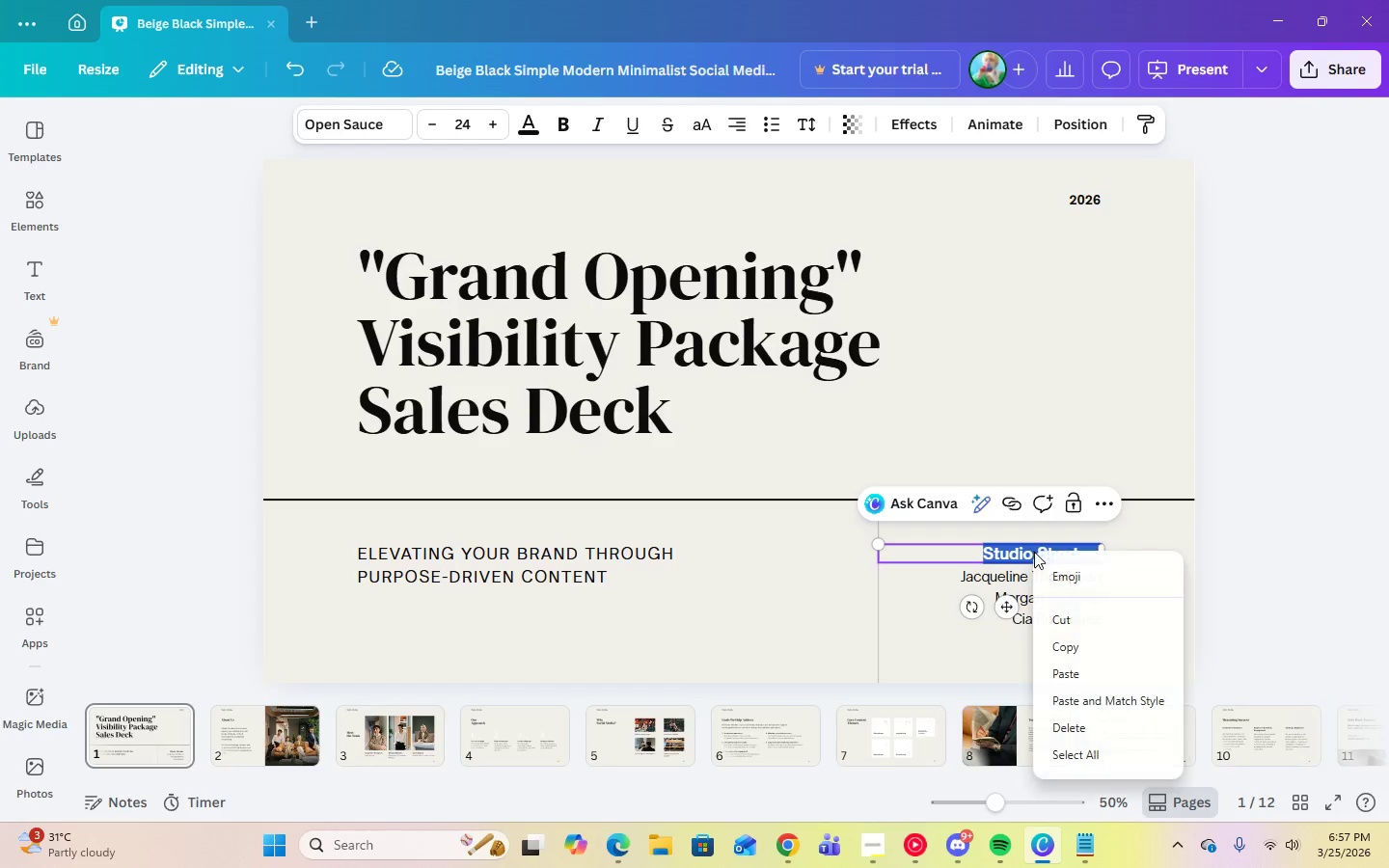 
left_click([1061, 674])
 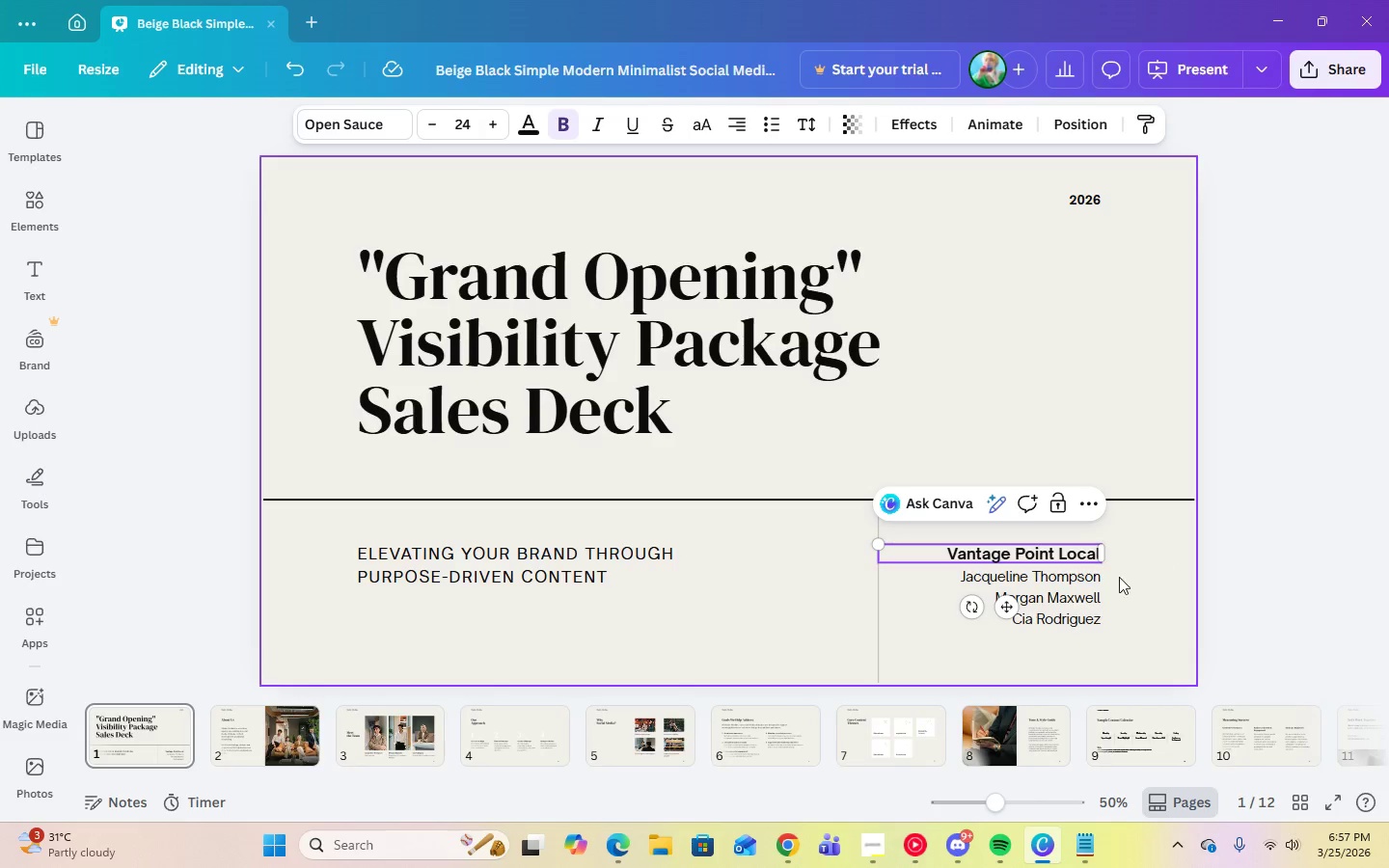 
left_click([1066, 589])
 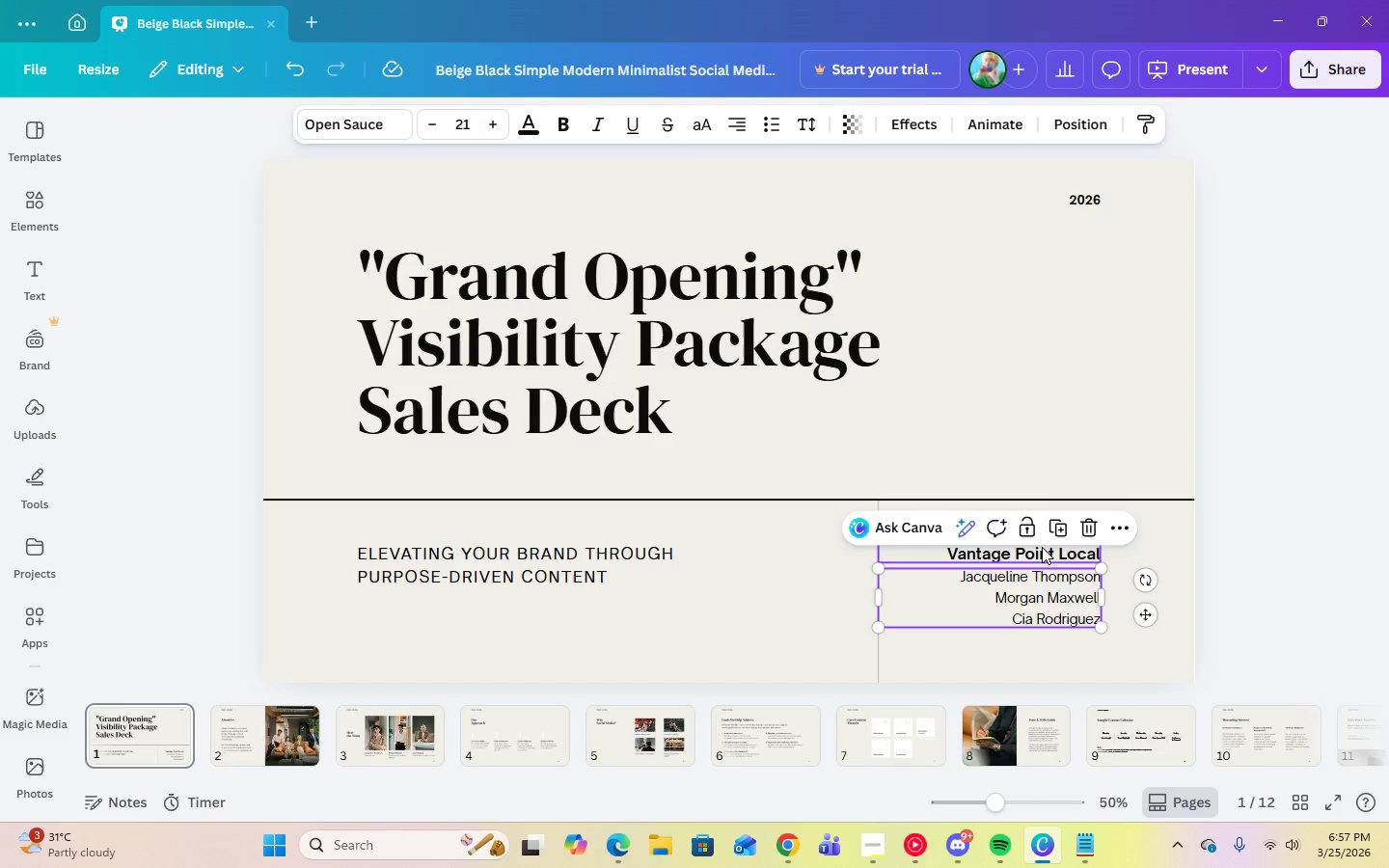 
left_click([1005, 555])
 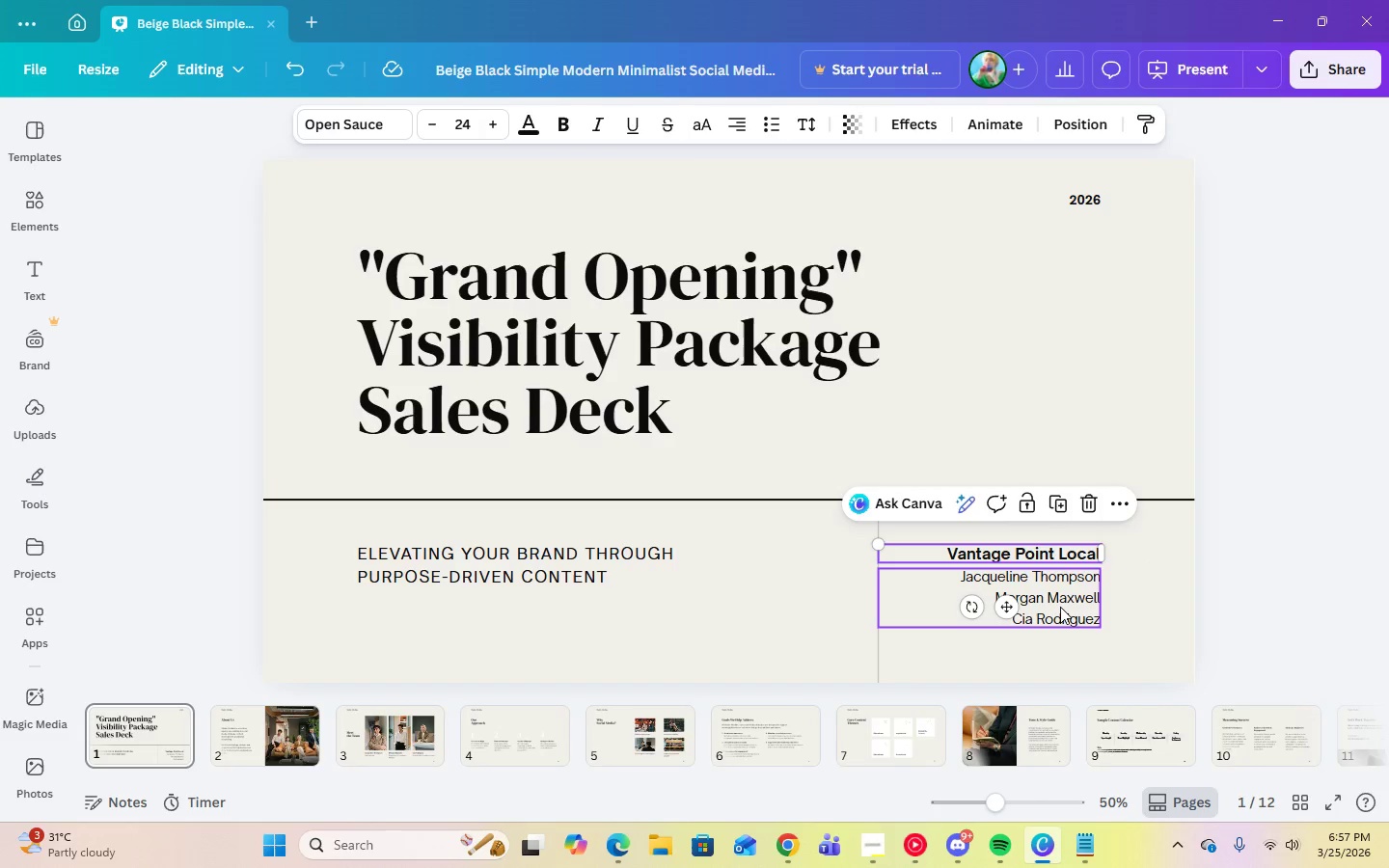 
left_click([1060, 607])
 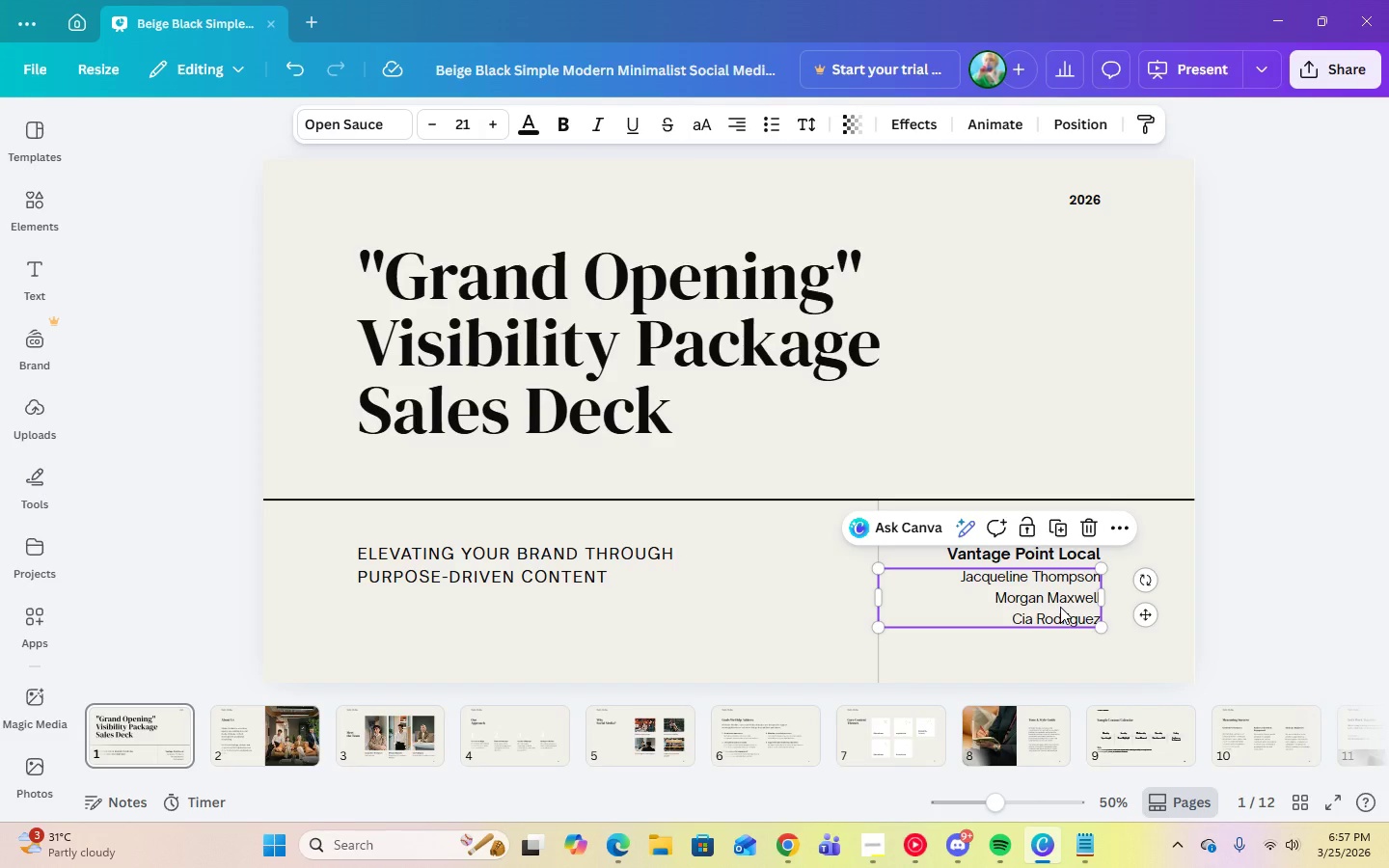 
key(Control+Delete)
 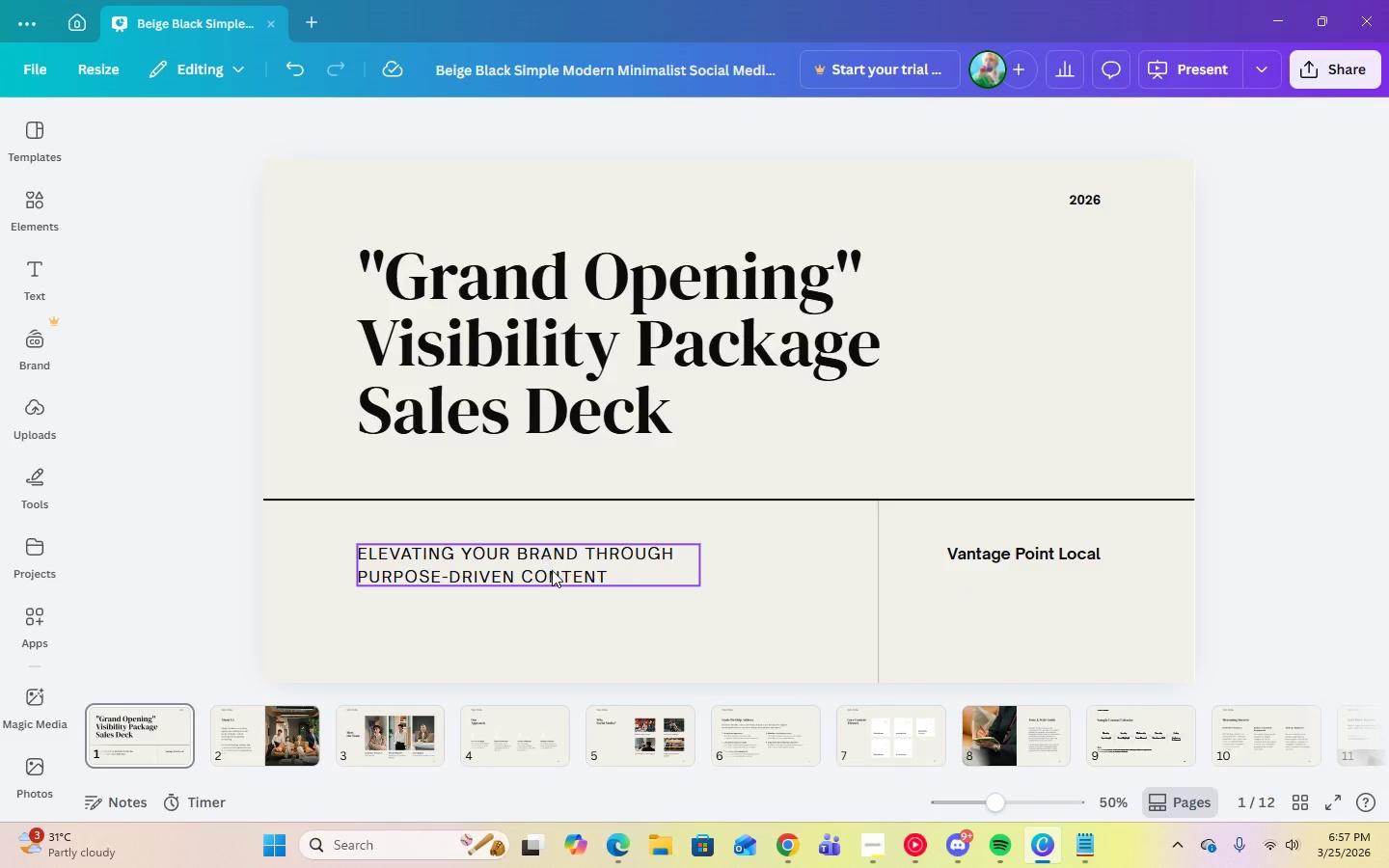 
left_click([554, 571])
 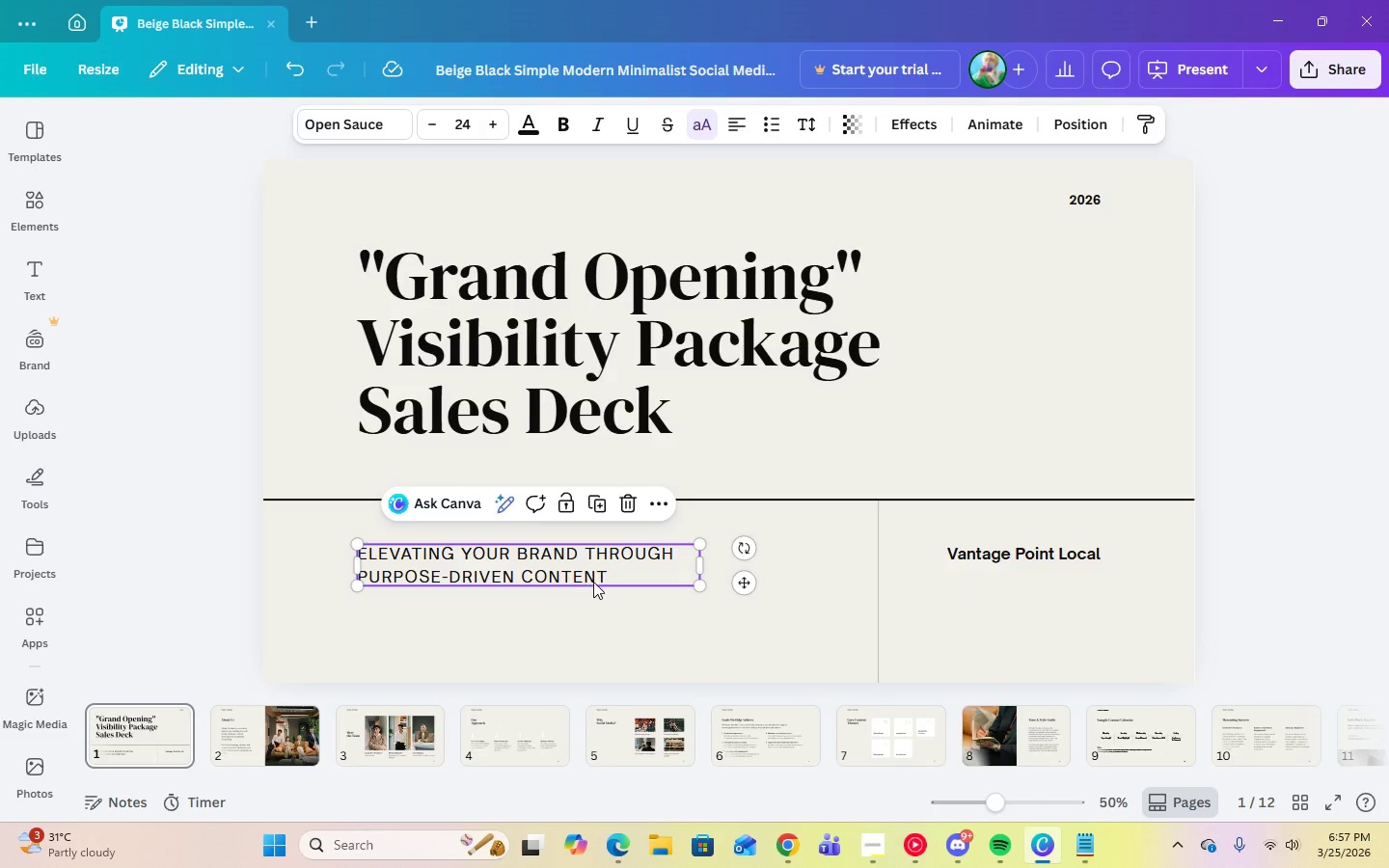 
left_click([597, 581])
 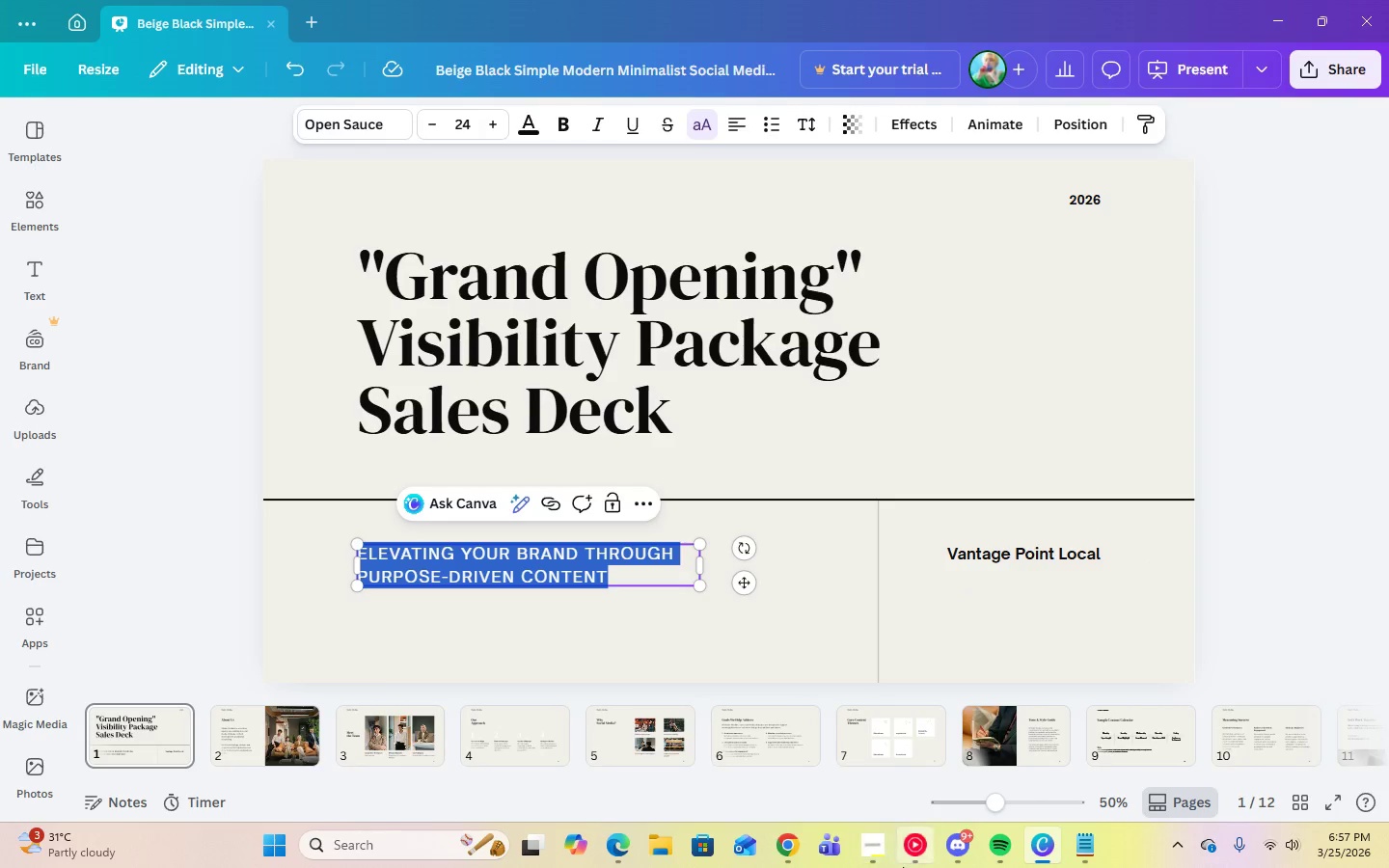 
left_click([879, 859])